 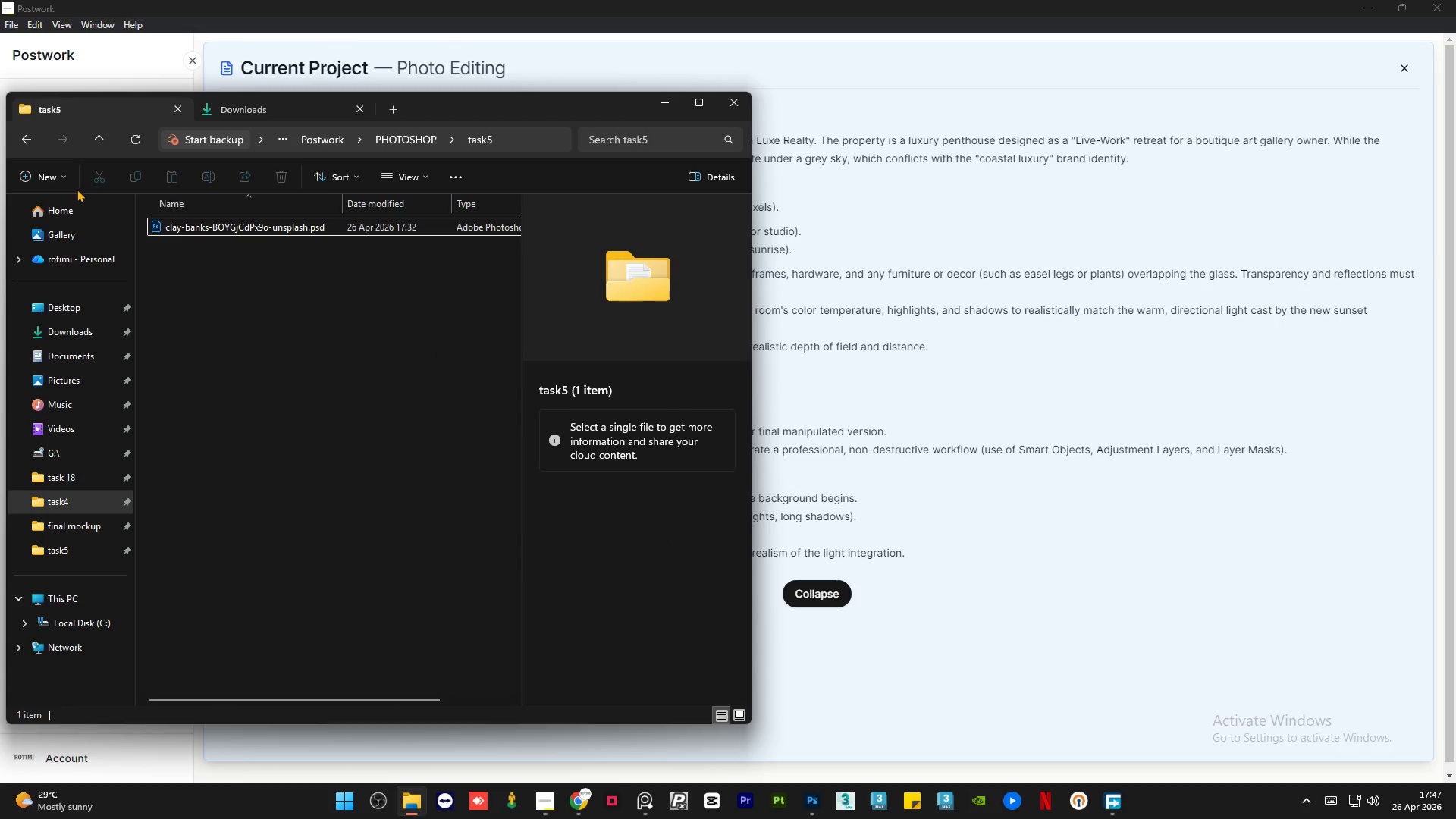 
double_click([267, 348])
 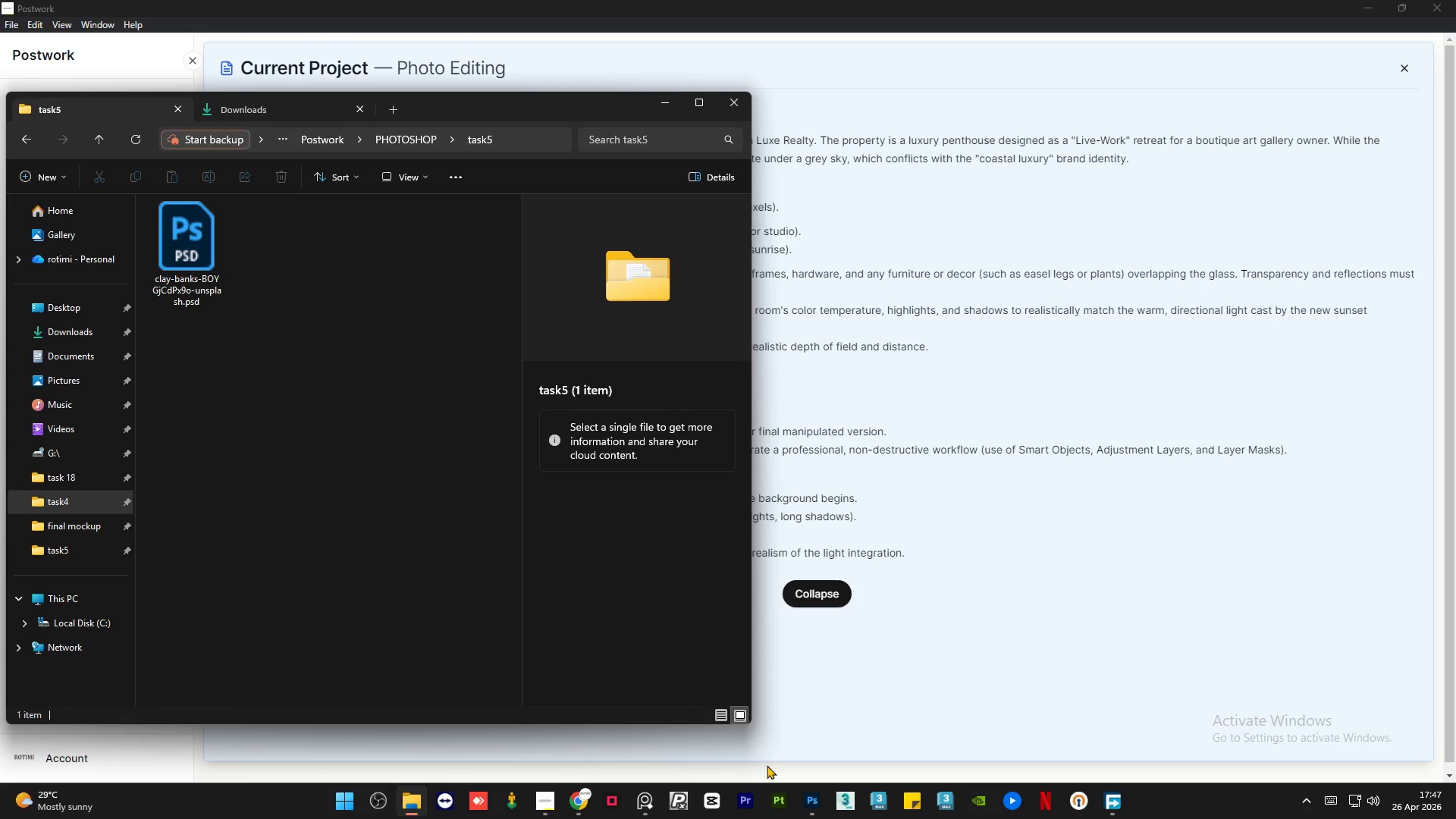 
left_click([803, 811])
 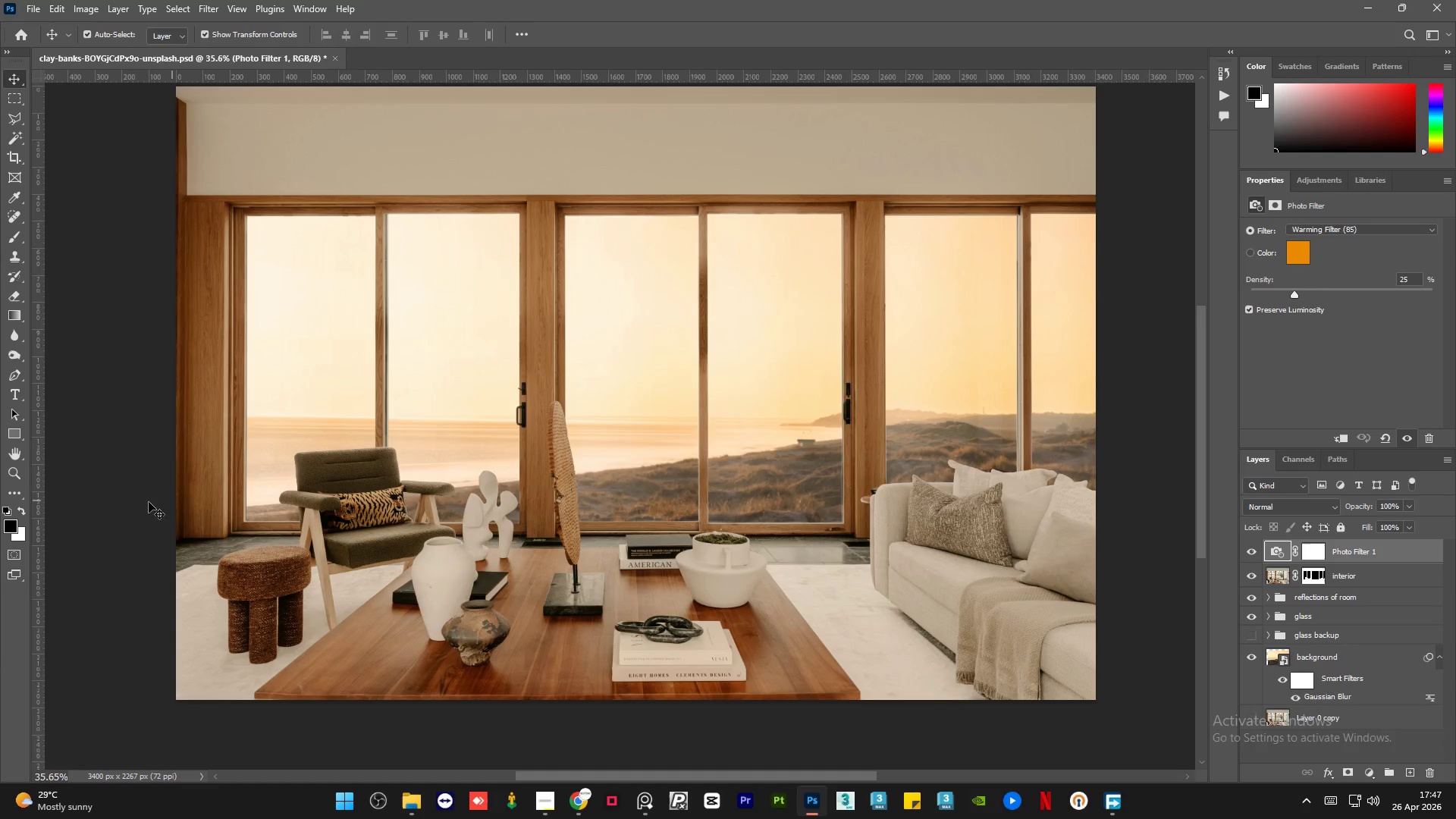 
key(Control+S)
 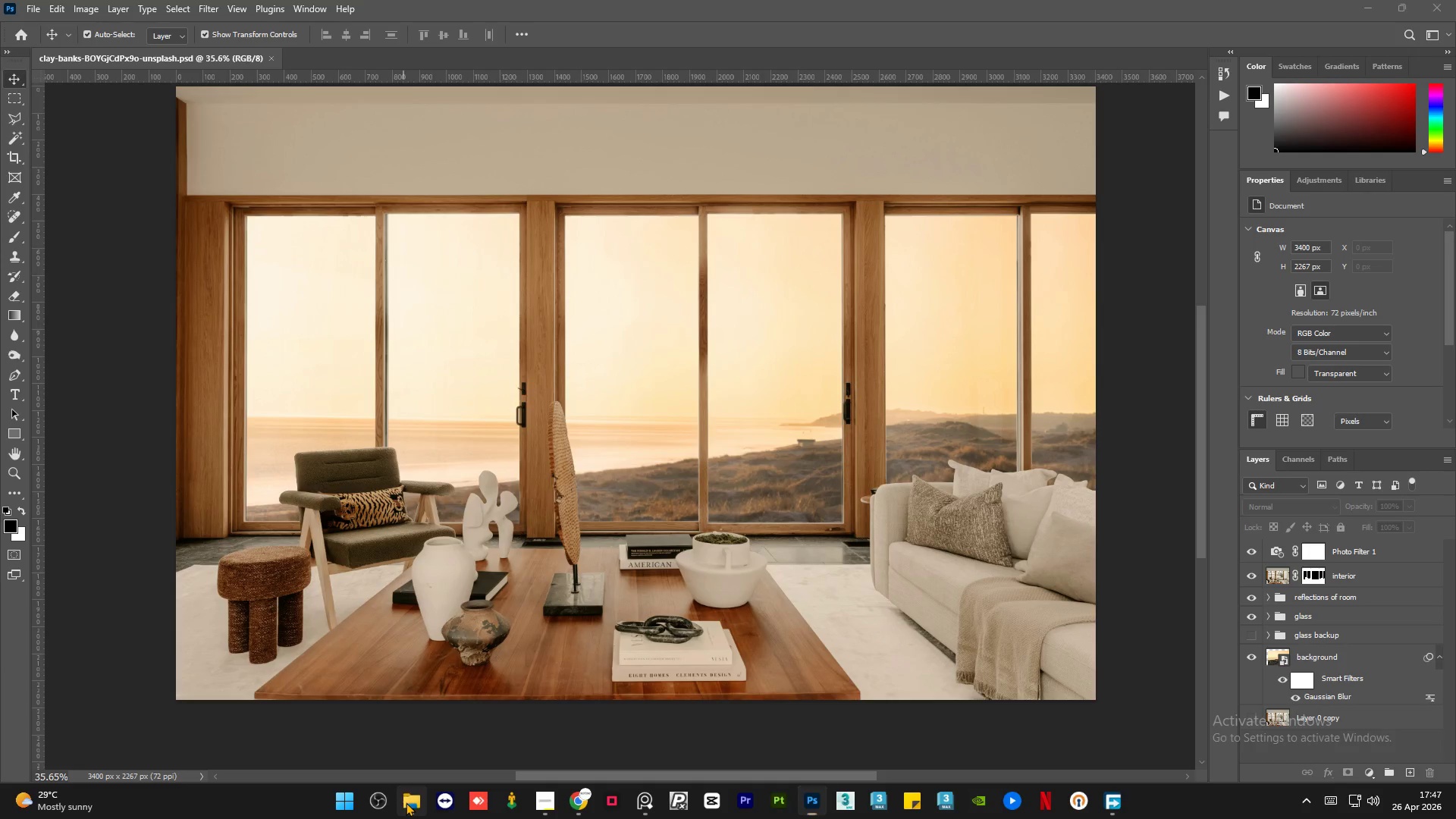 
double_click([257, 472])
 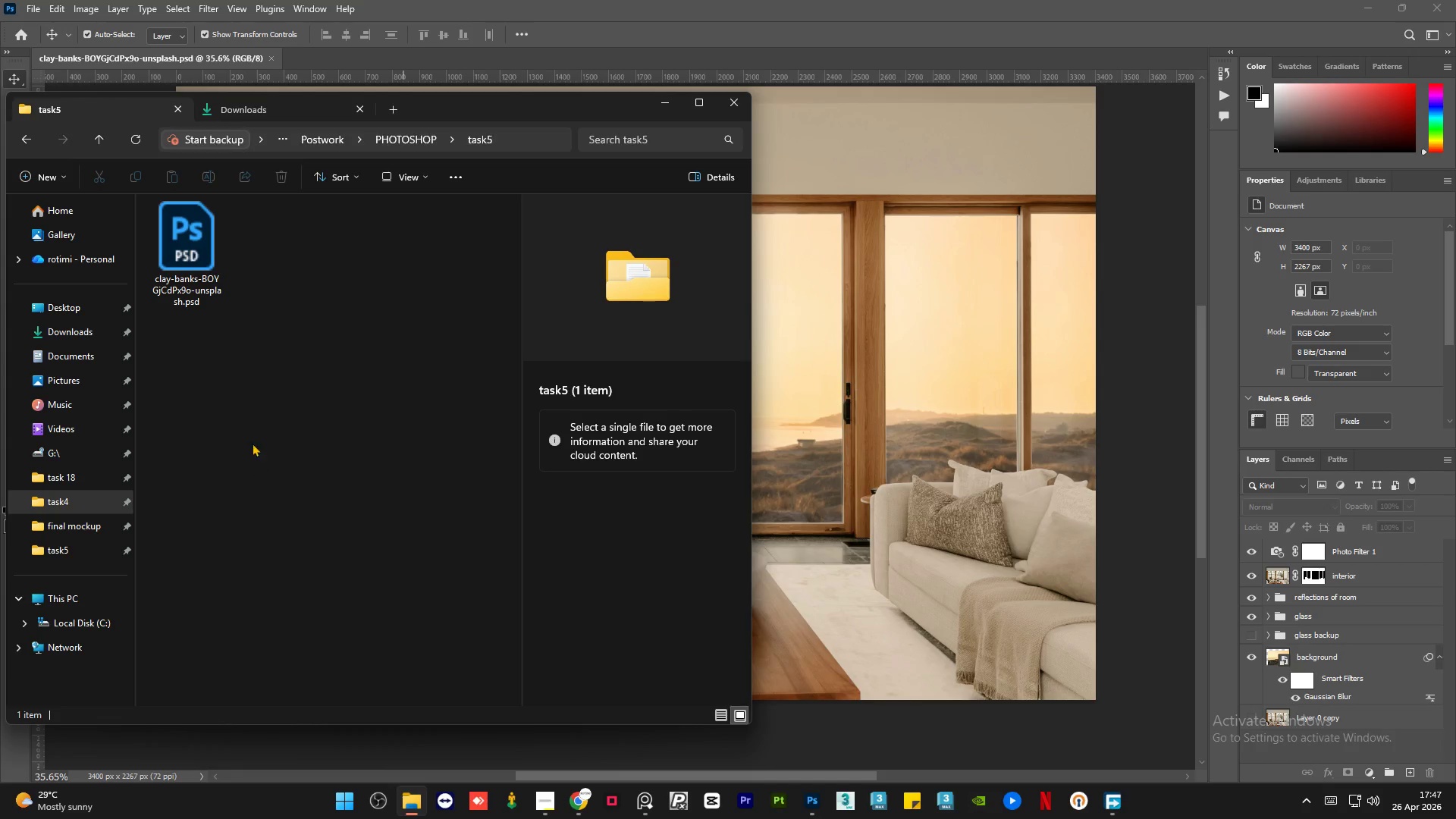 
right_click([246, 433])
 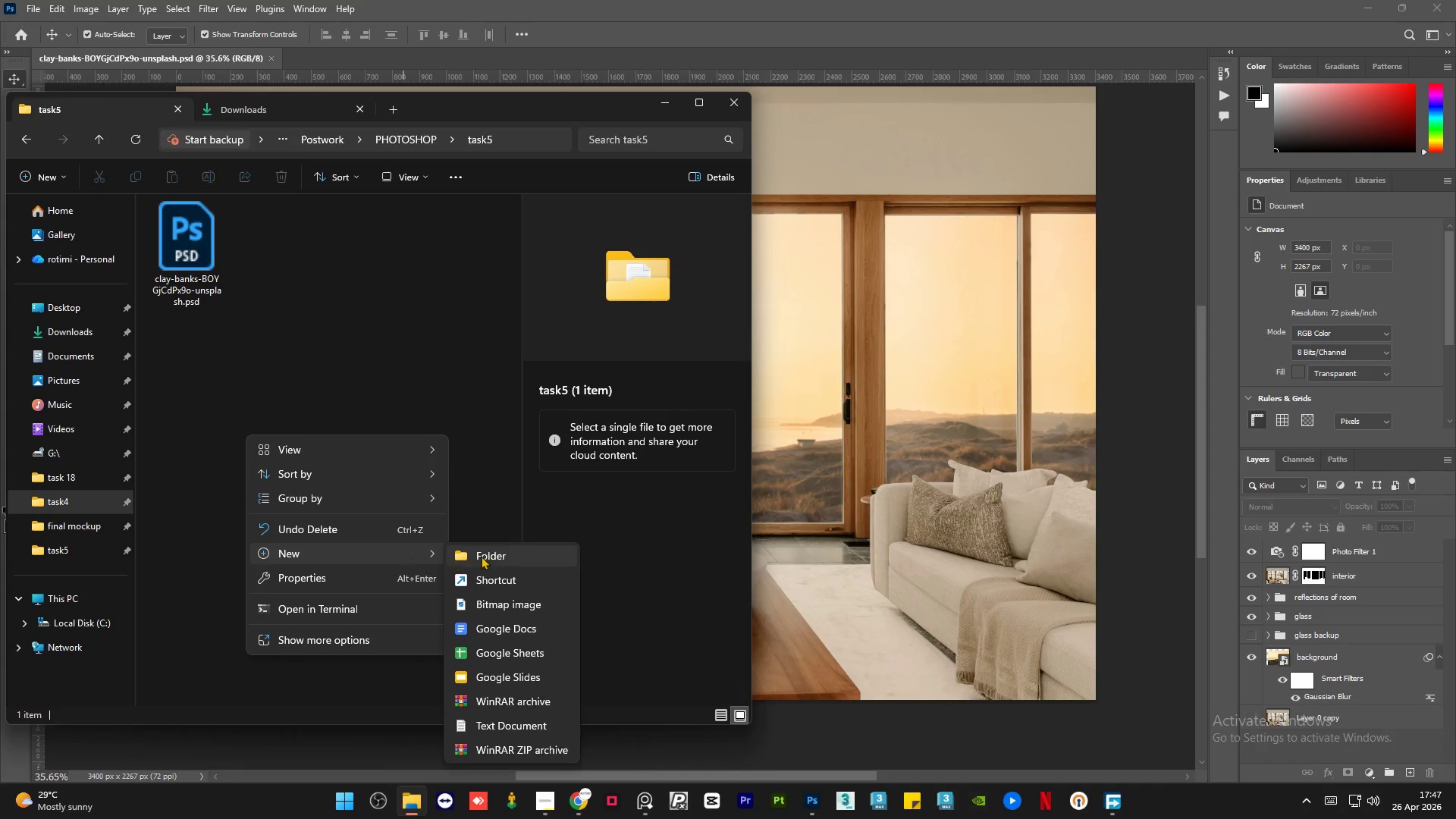 
left_click([504, 561])
 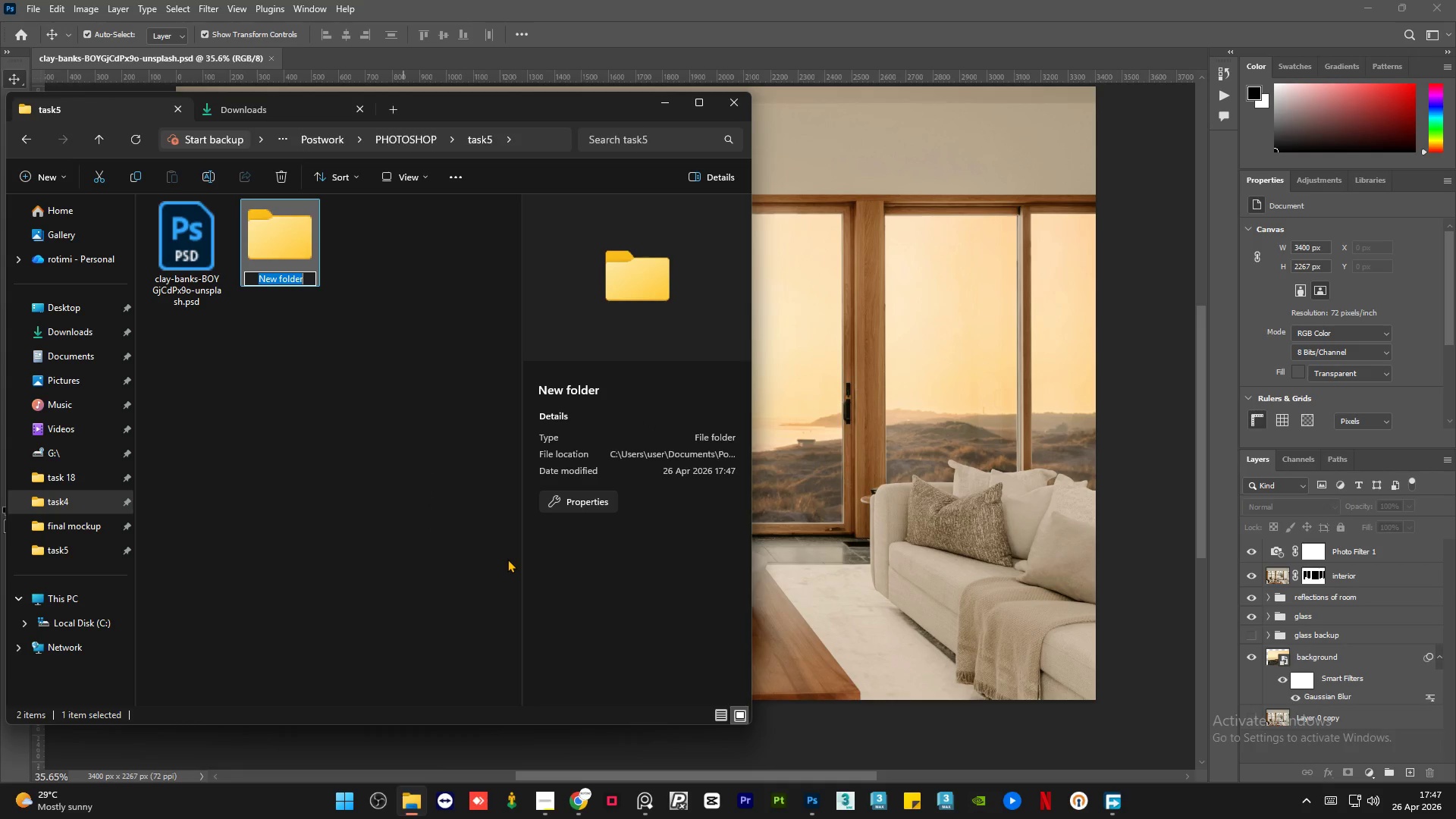 
wait(17.95)
 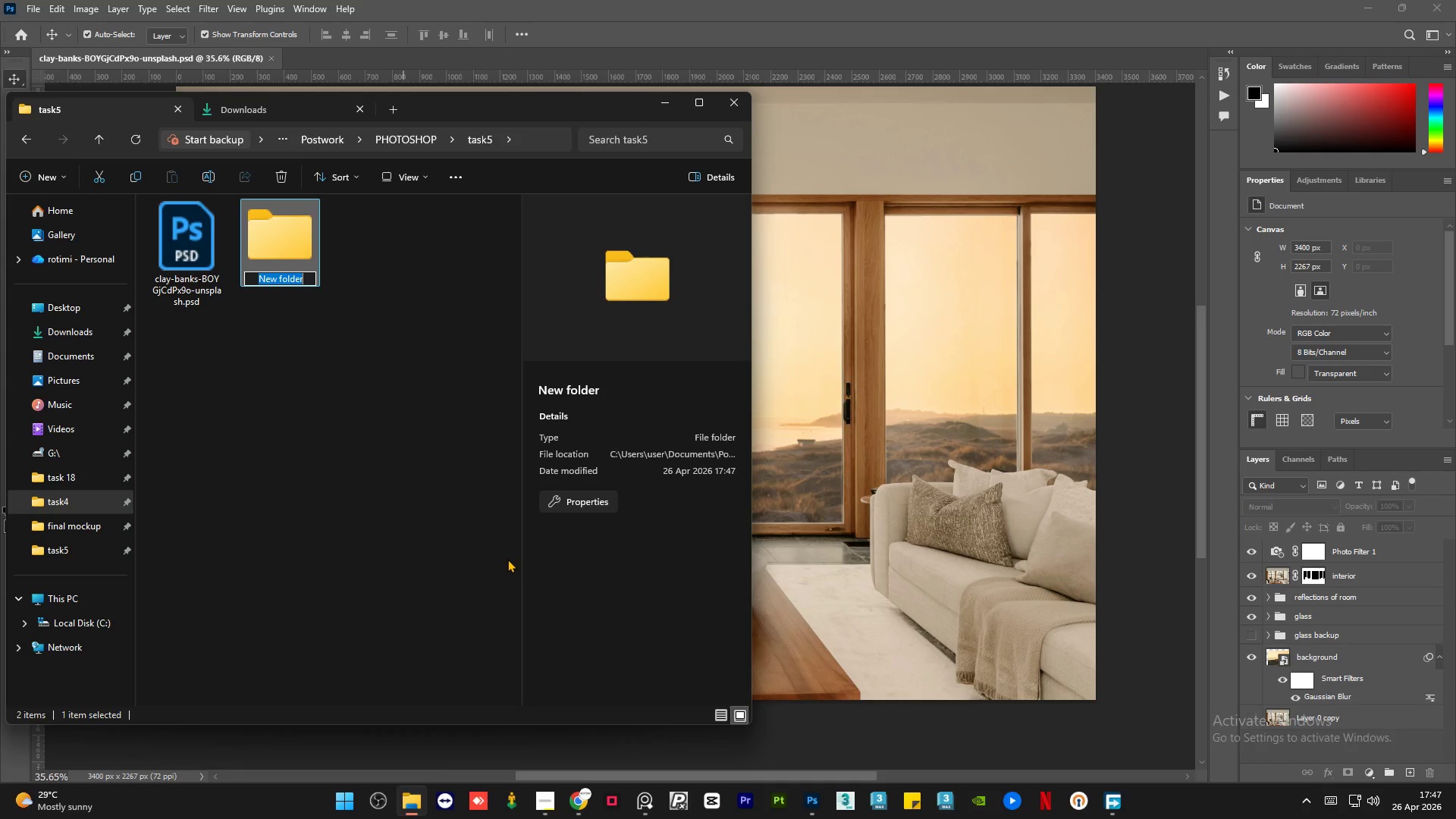 
left_click([416, 410])
 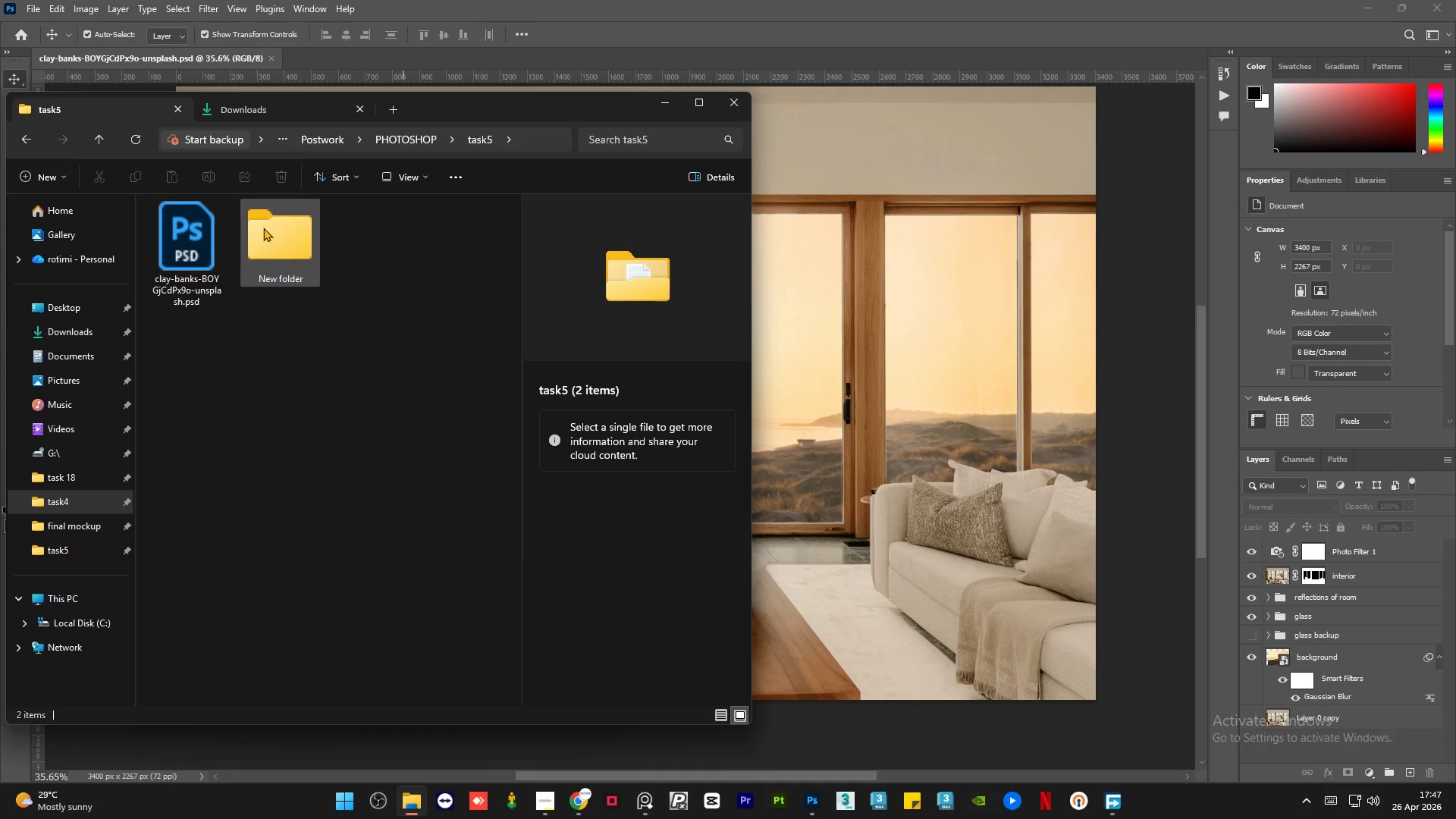 
left_click([268, 234])
 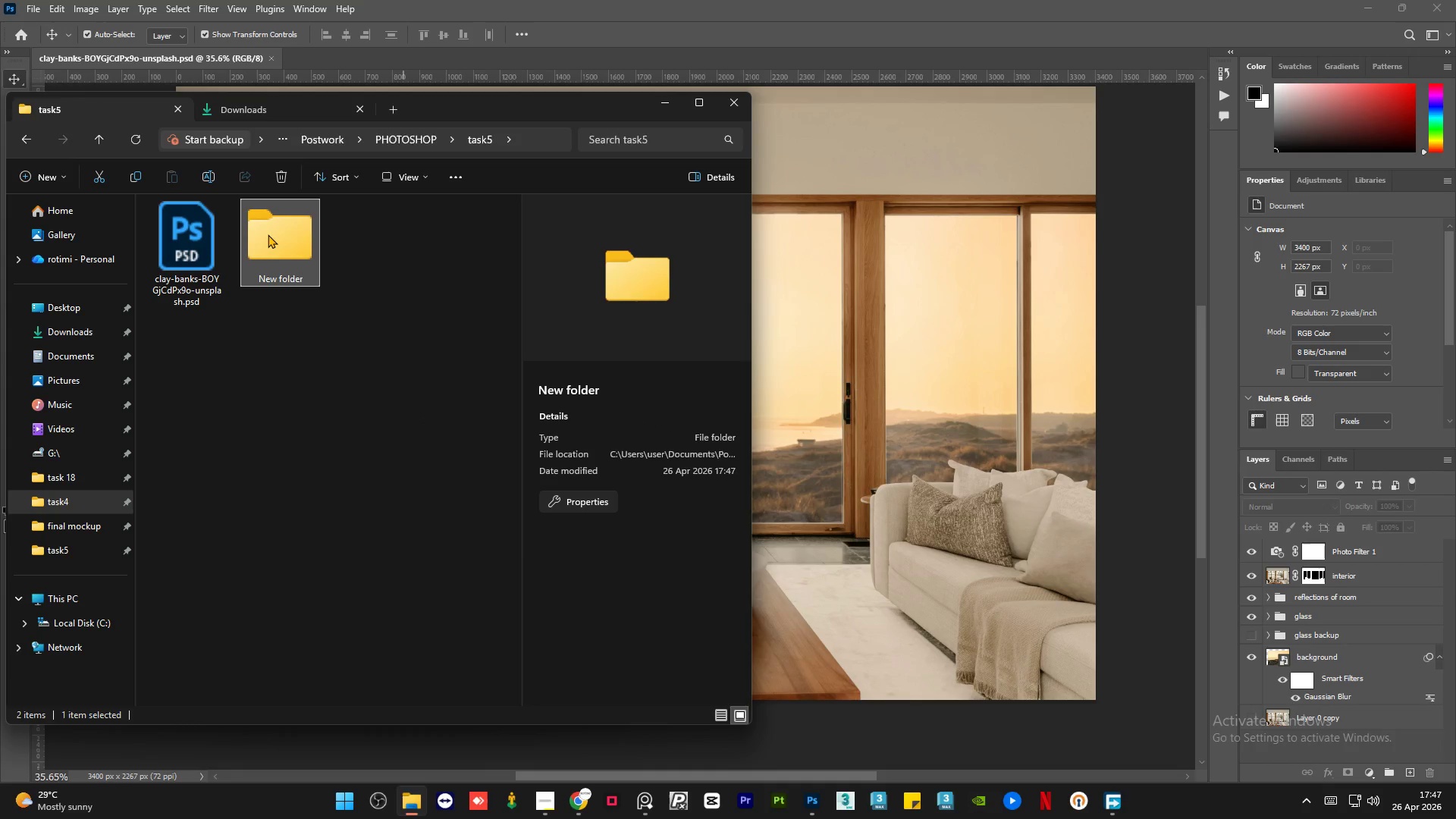 
key(Delete)
 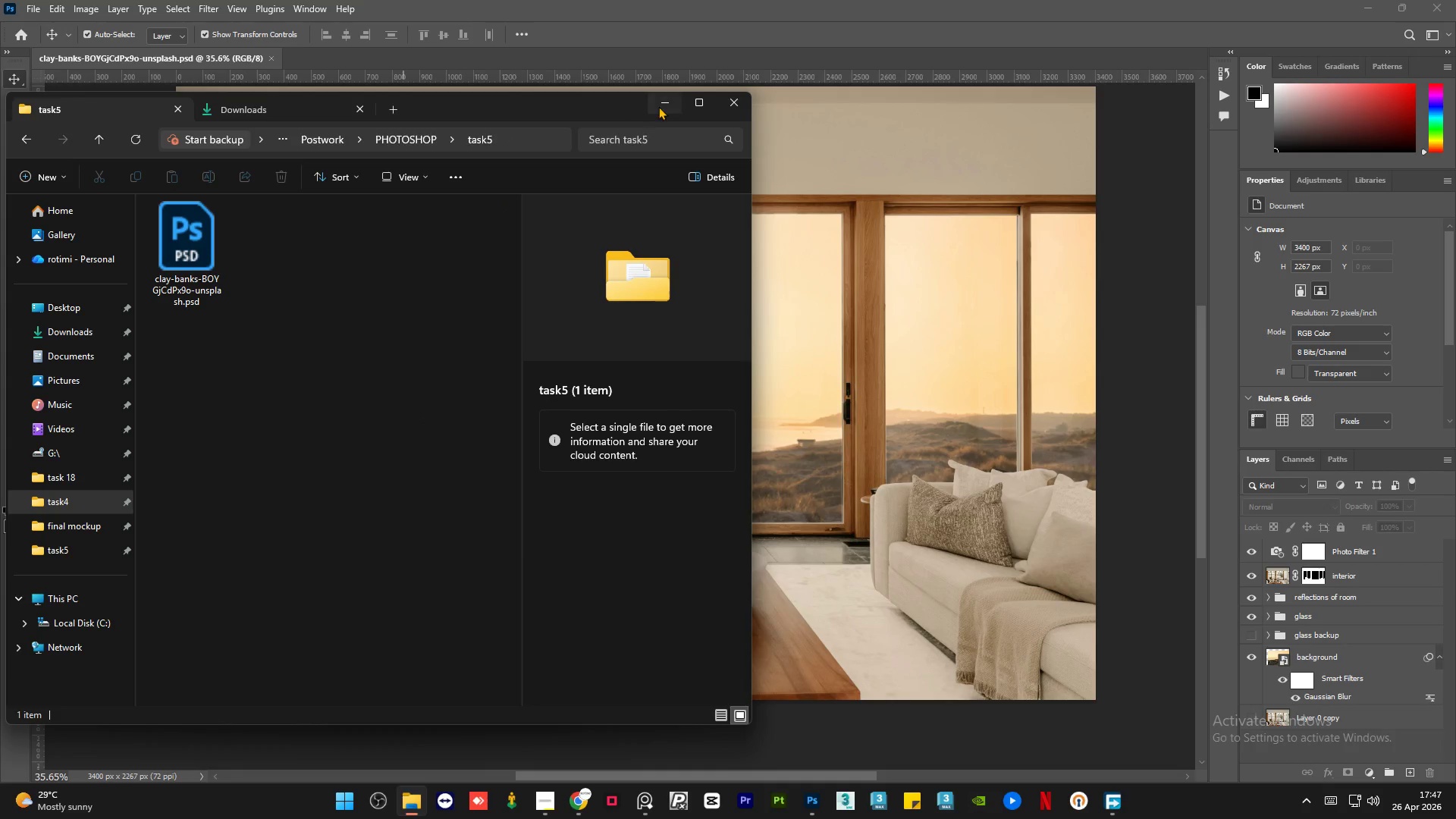 
left_click([666, 105])
 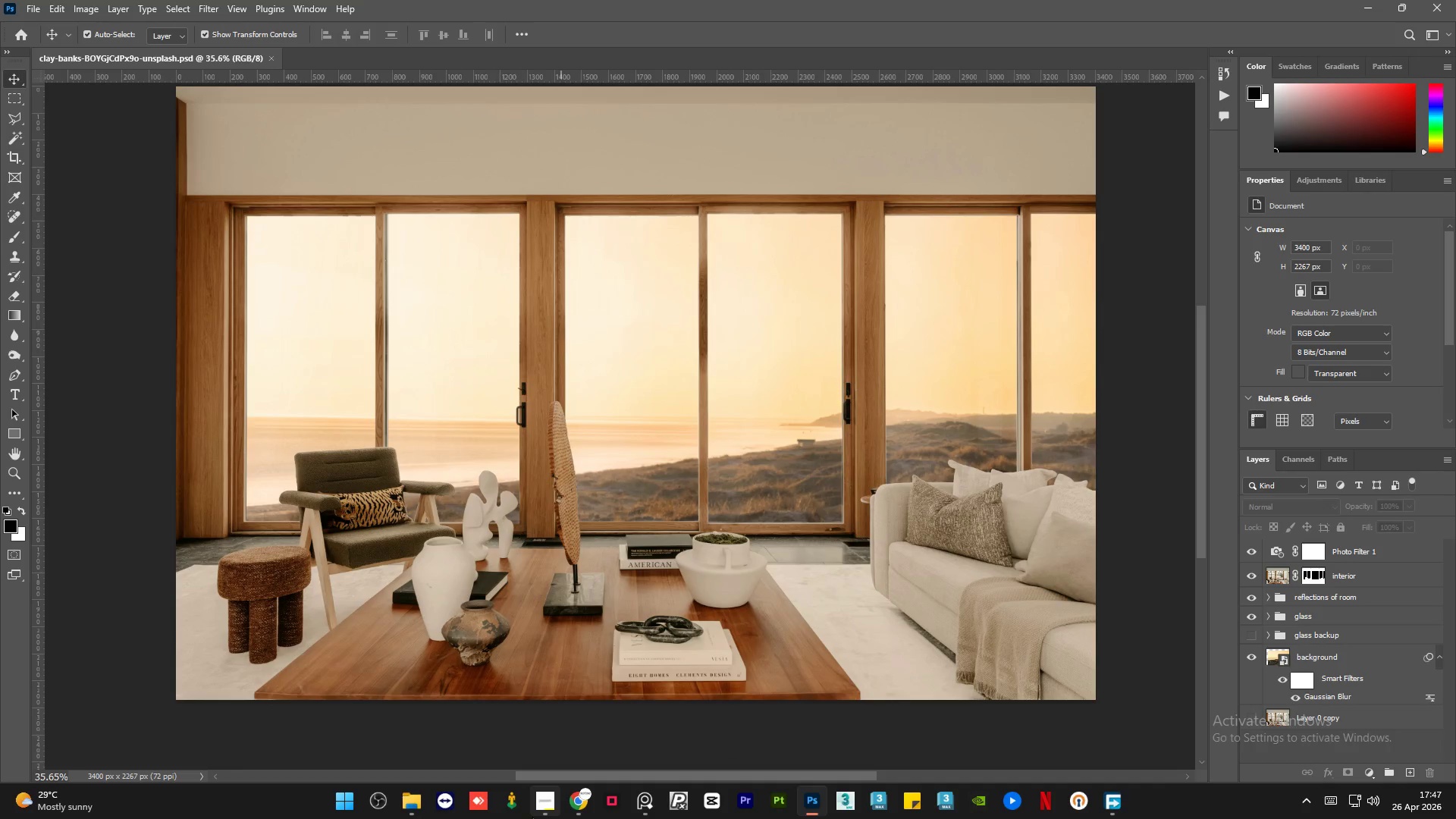 
left_click([535, 812])